 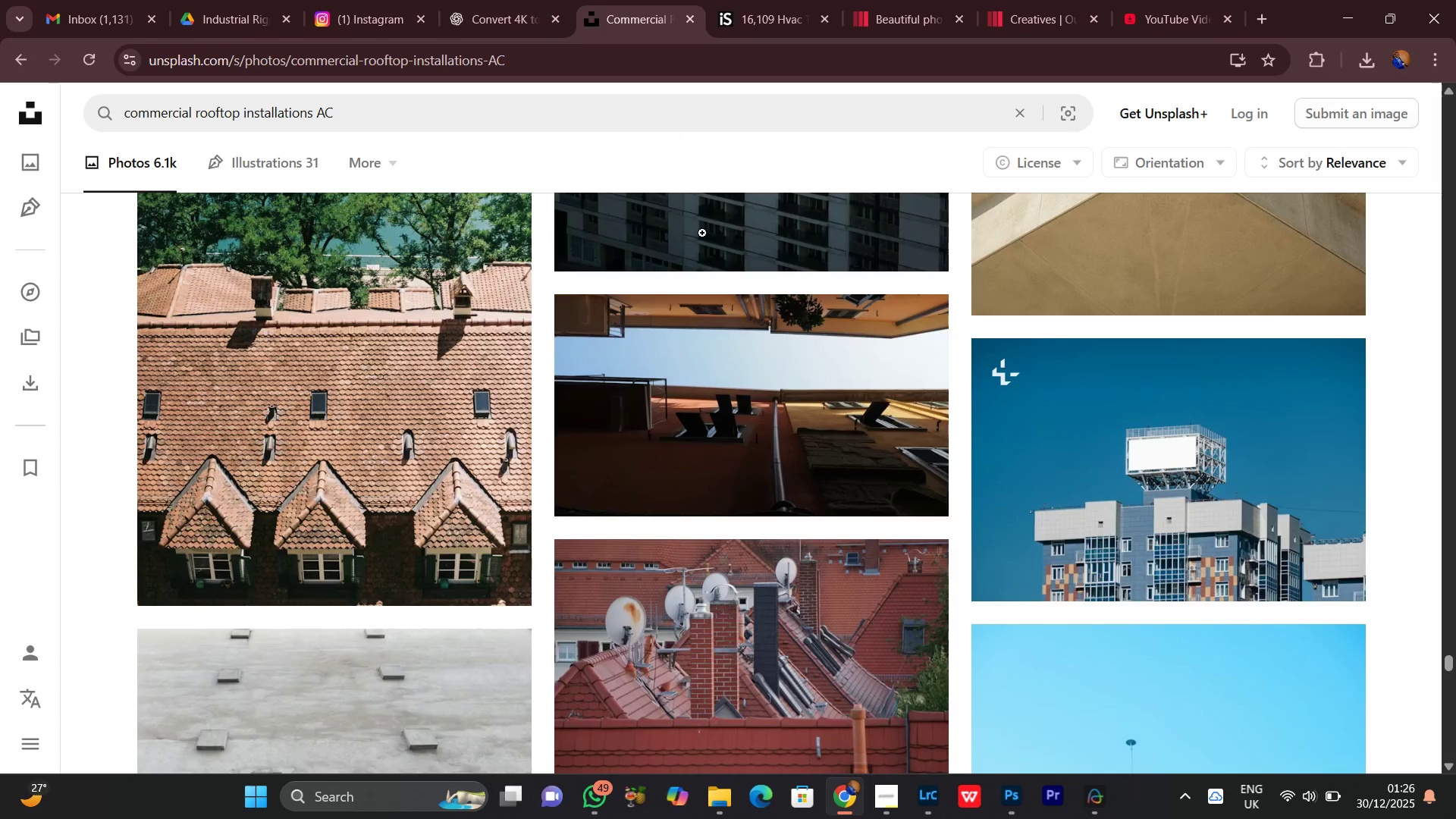 
scroll: coordinate [825, 441], scroll_direction: down, amount: 7.0
 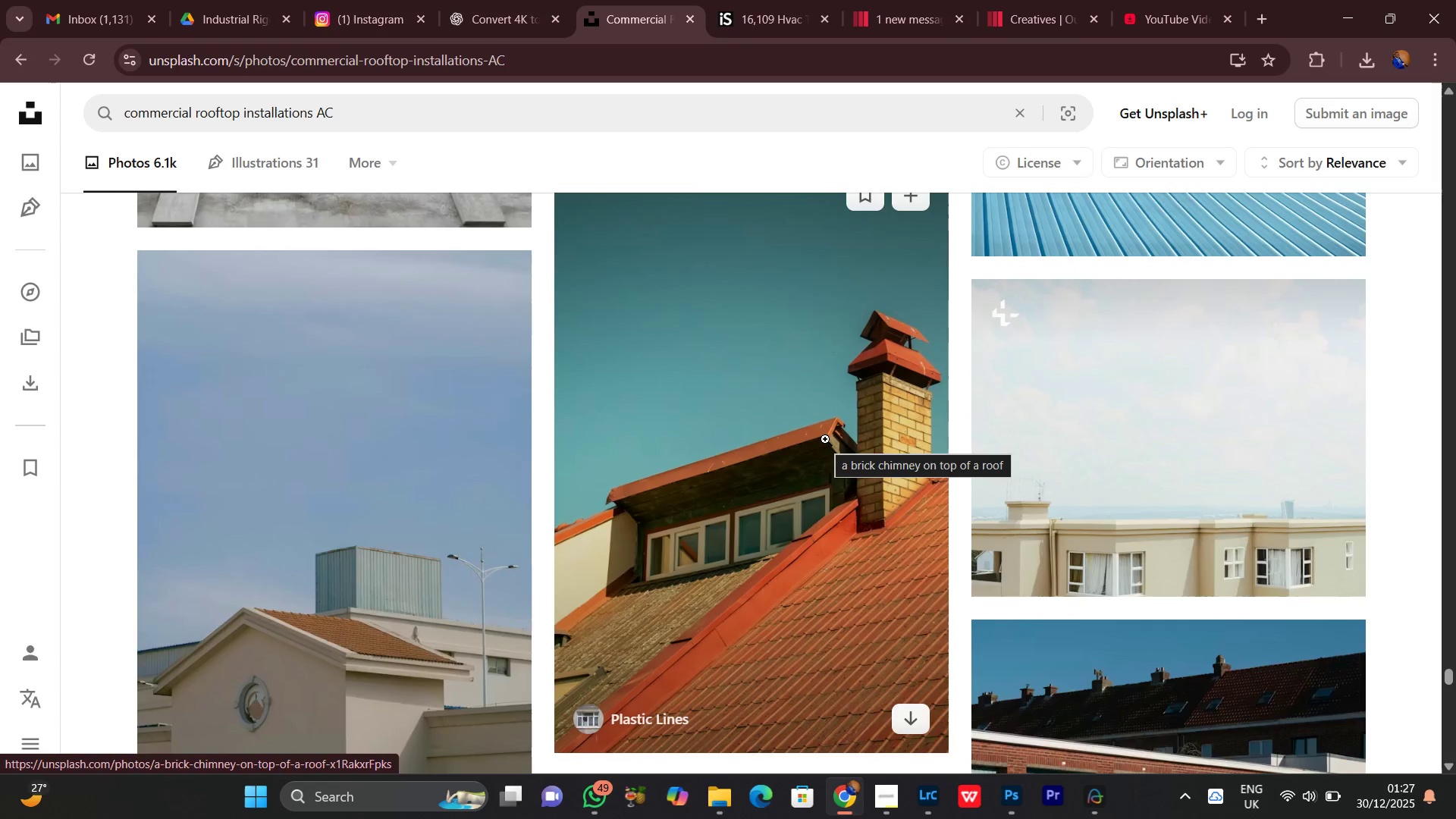 
wait(12.43)
 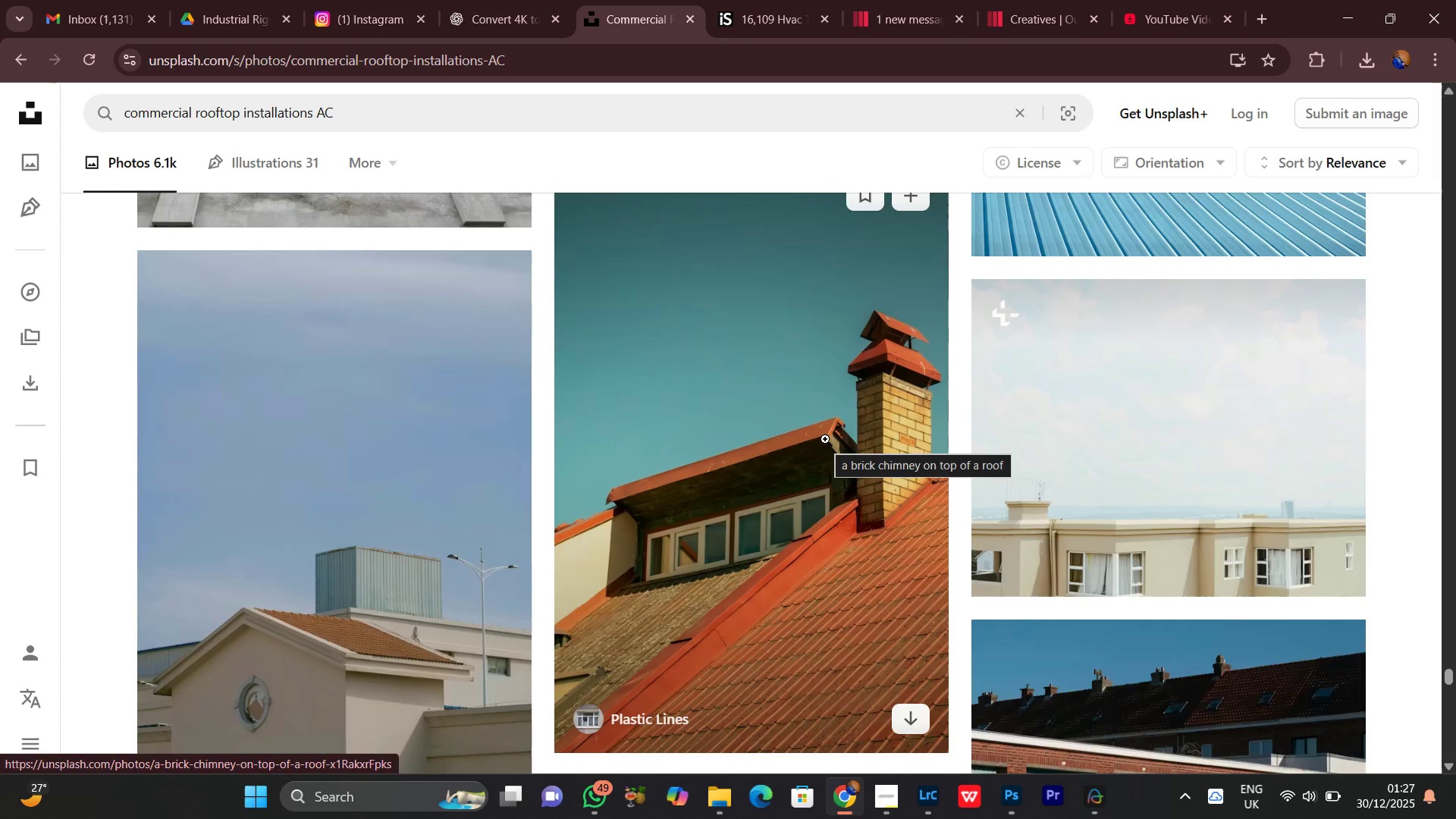 
scroll: coordinate [795, 504], scroll_direction: down, amount: 11.0
 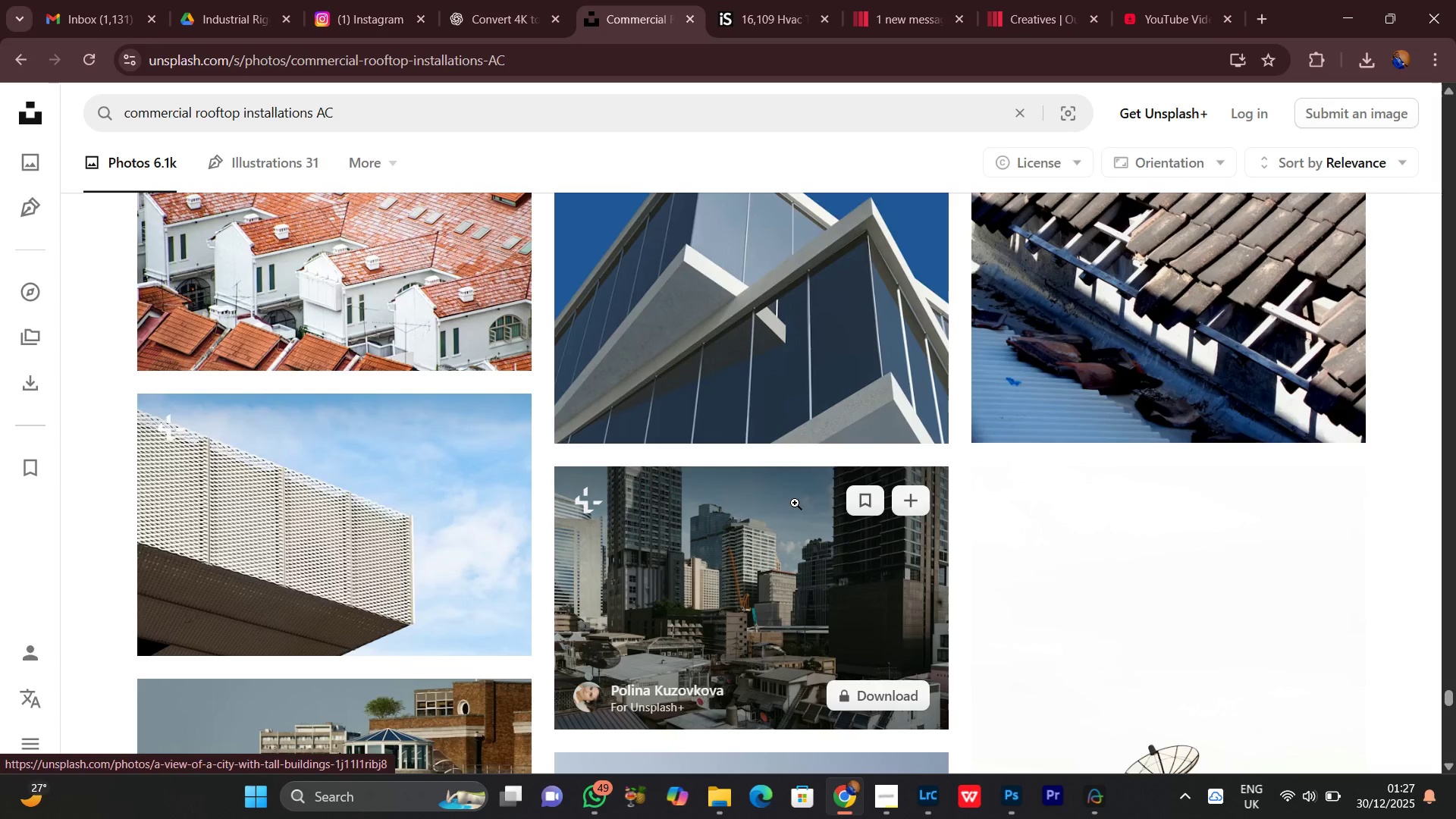 
wait(17.71)
 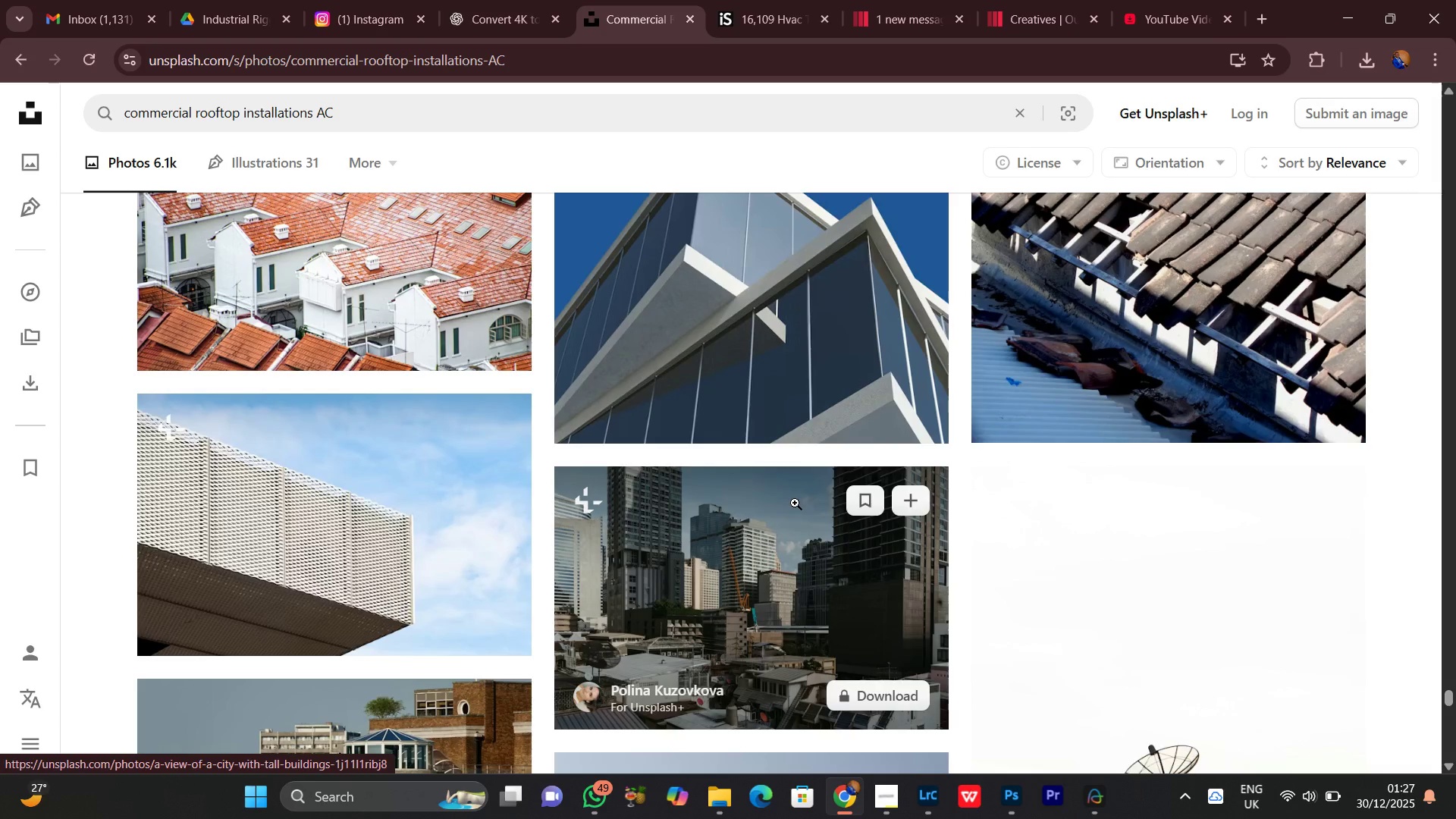 
scroll: coordinate [813, 529], scroll_direction: down, amount: 12.0
 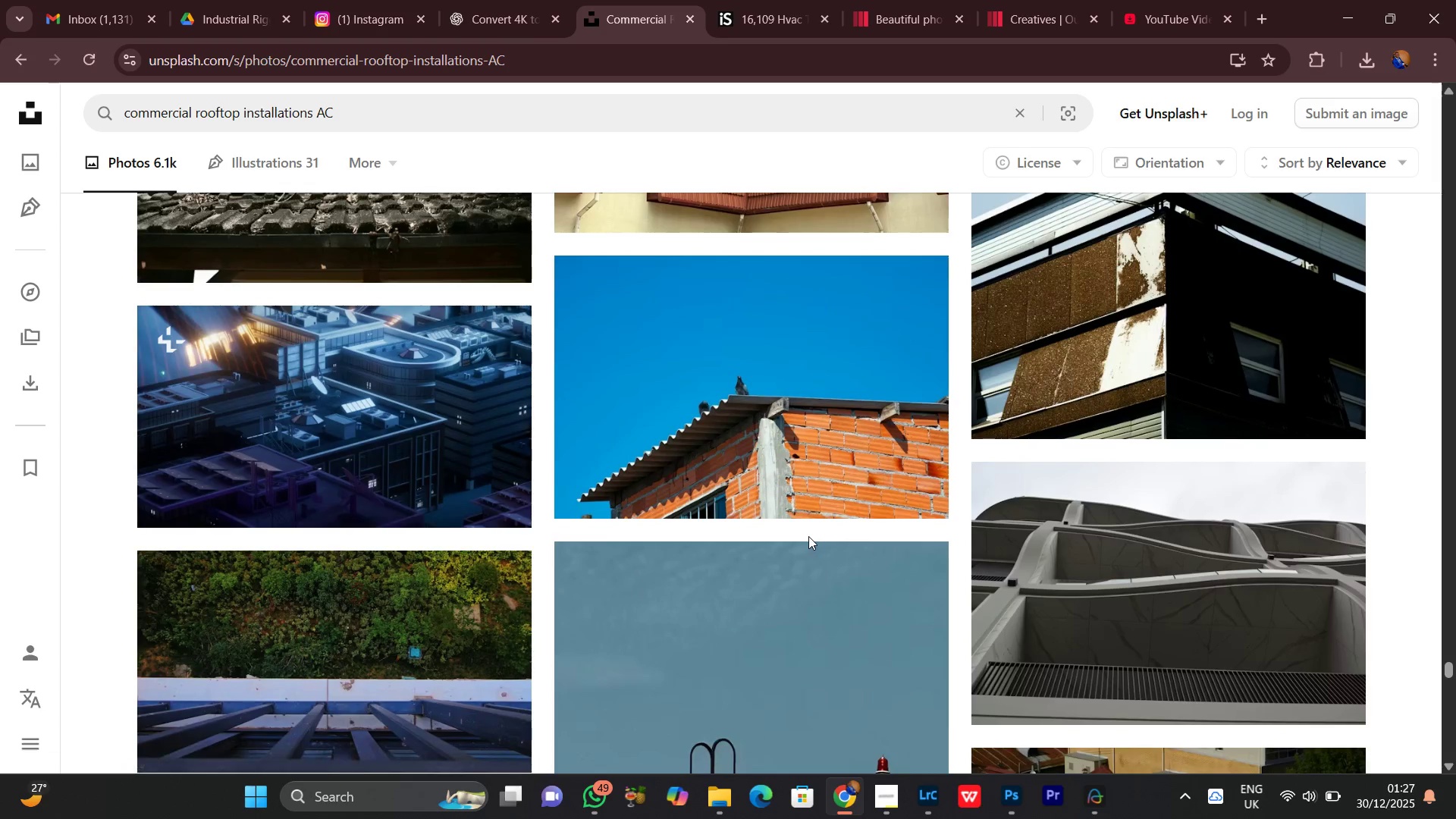 
scroll: coordinate [799, 625], scroll_direction: down, amount: 5.0